 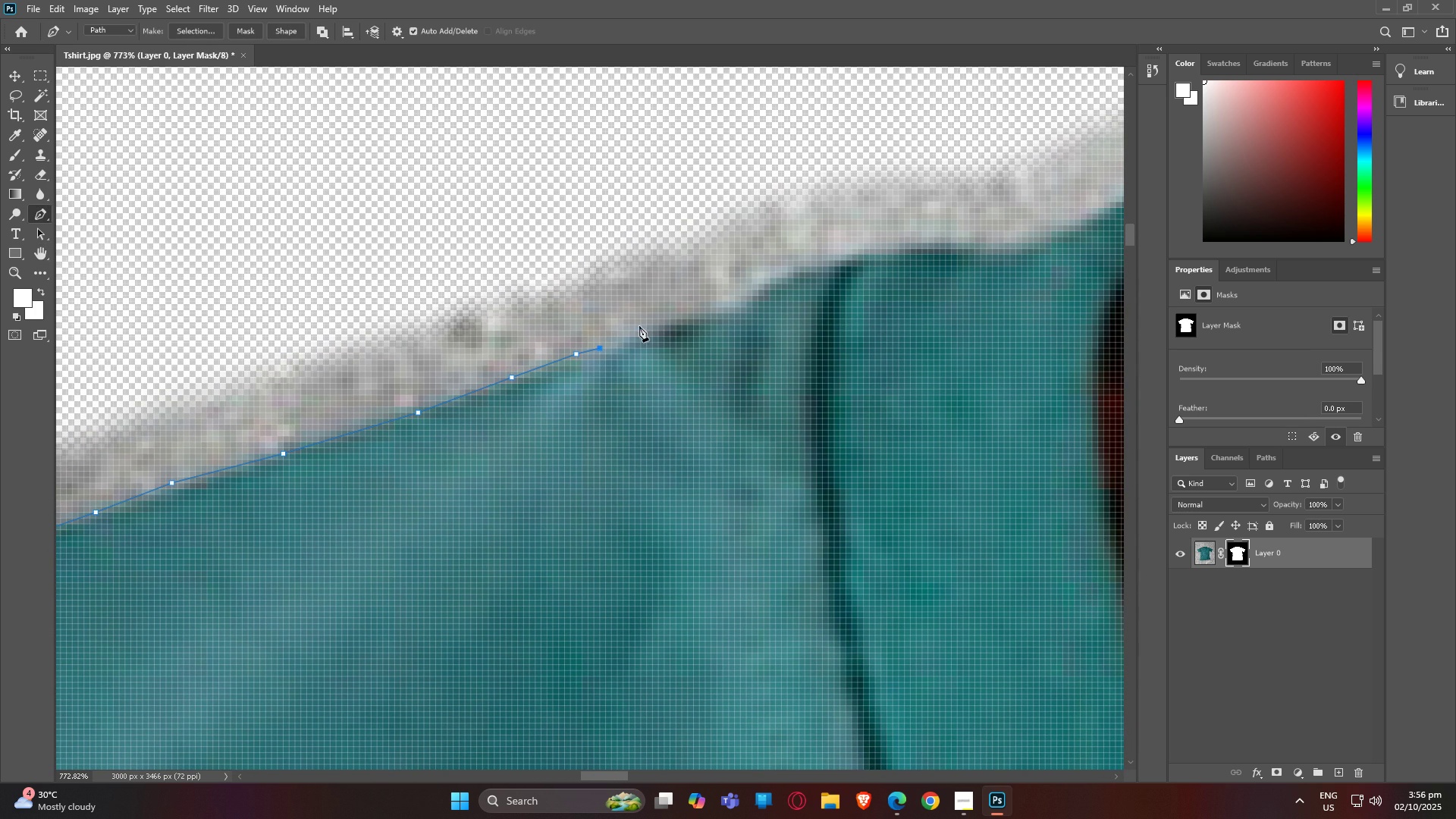 
double_click([640, 325])
 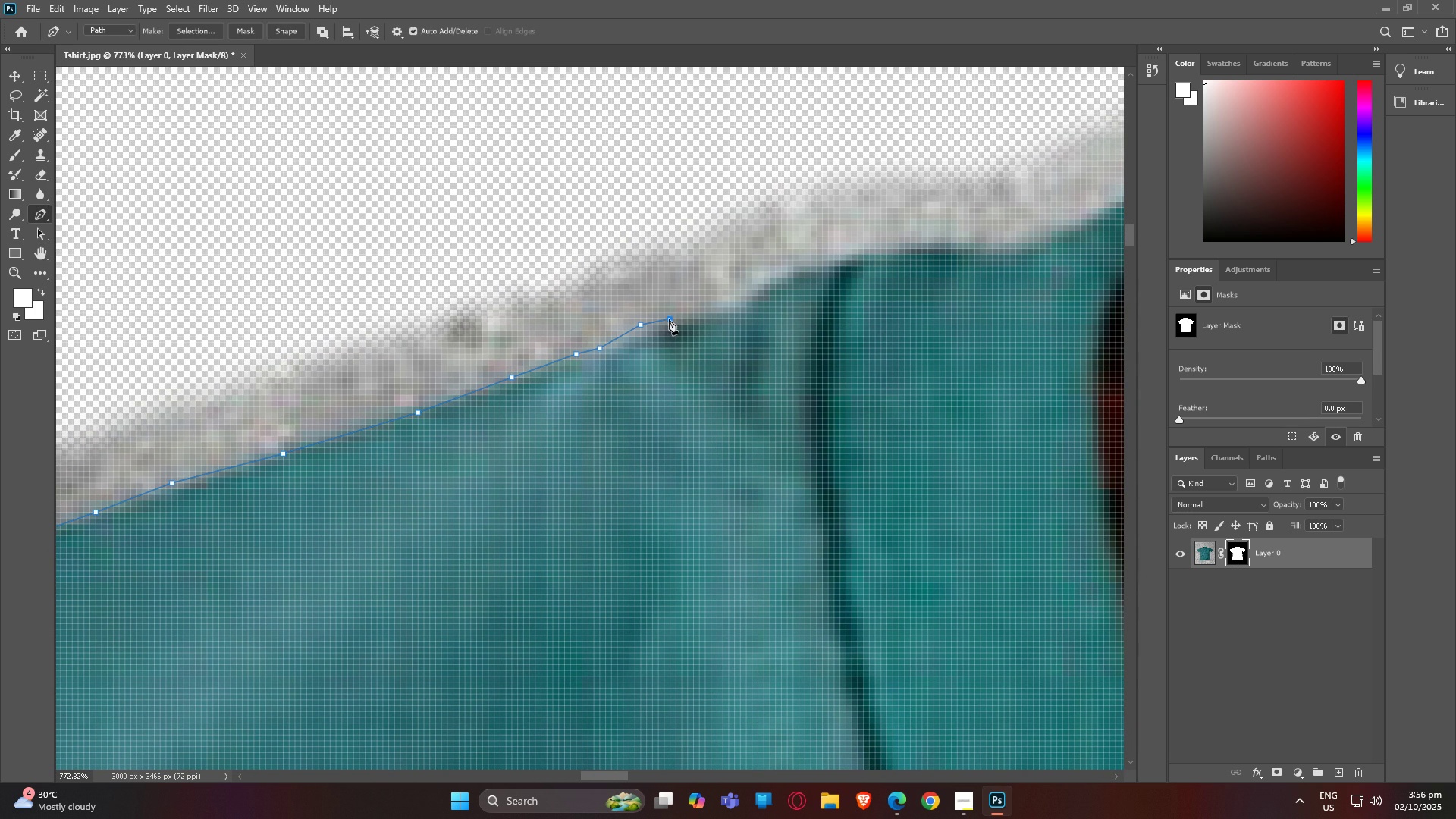 
triple_click([669, 319])
 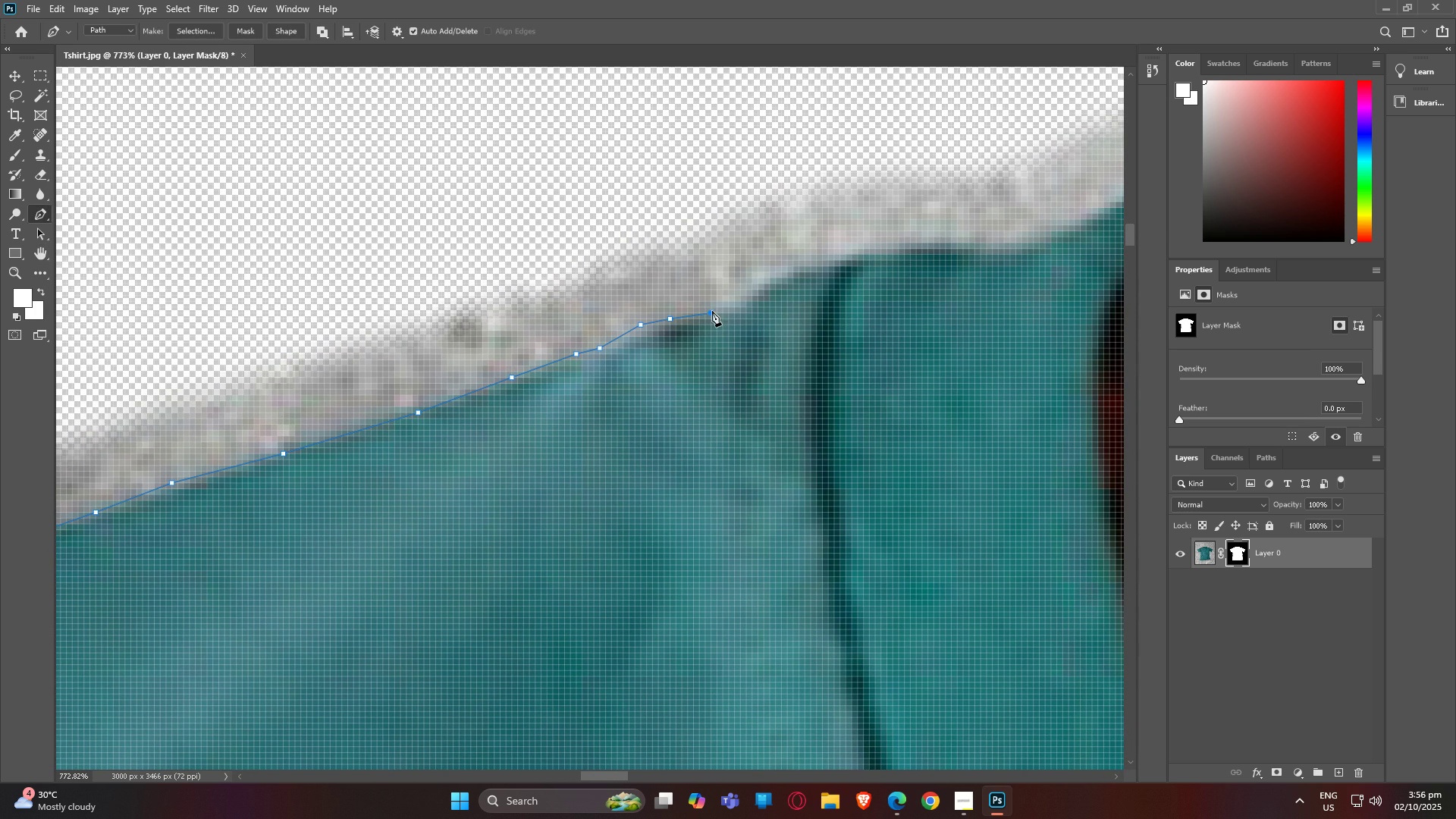 
triple_click([712, 311])
 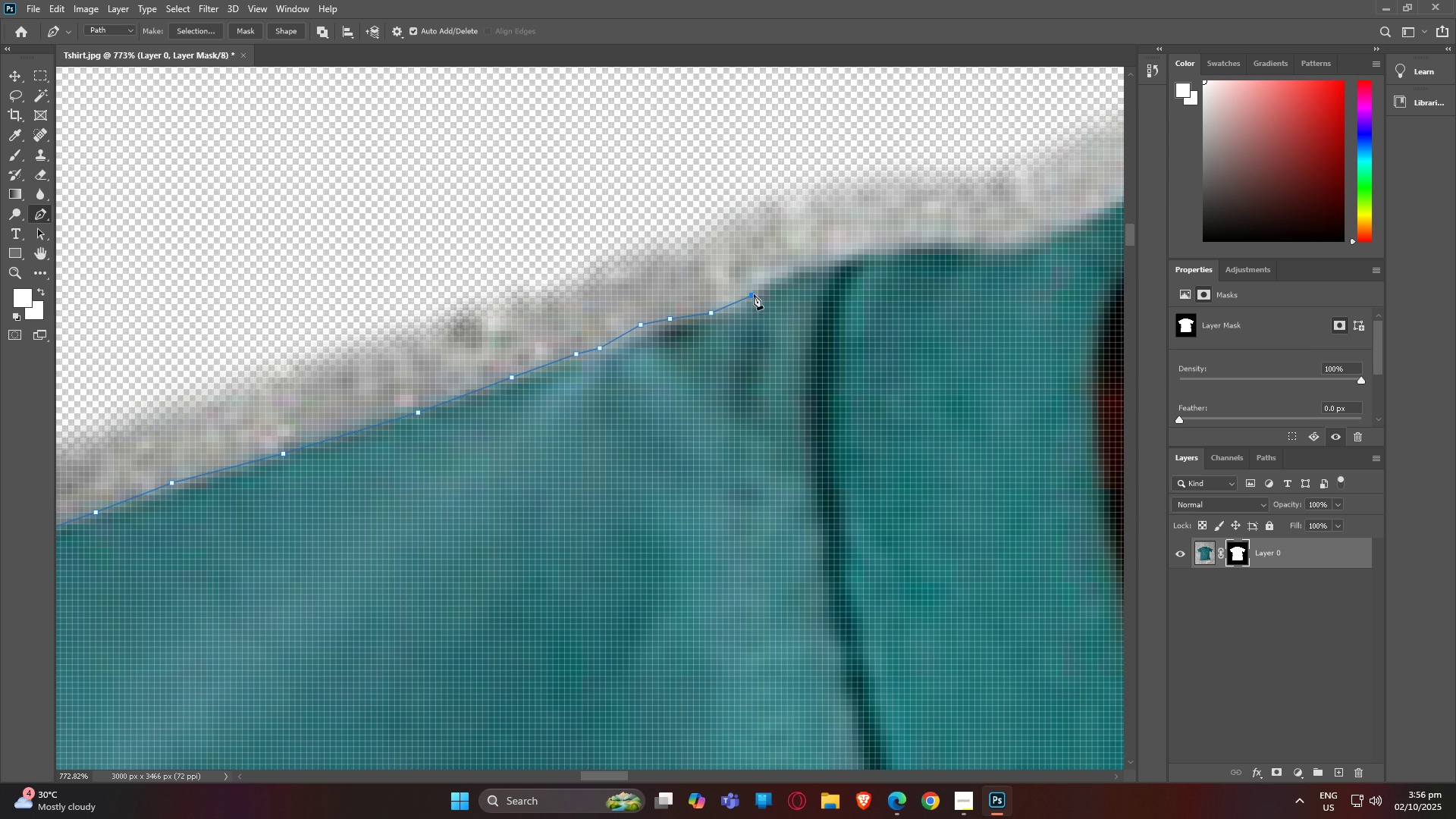 
left_click([754, 294])
 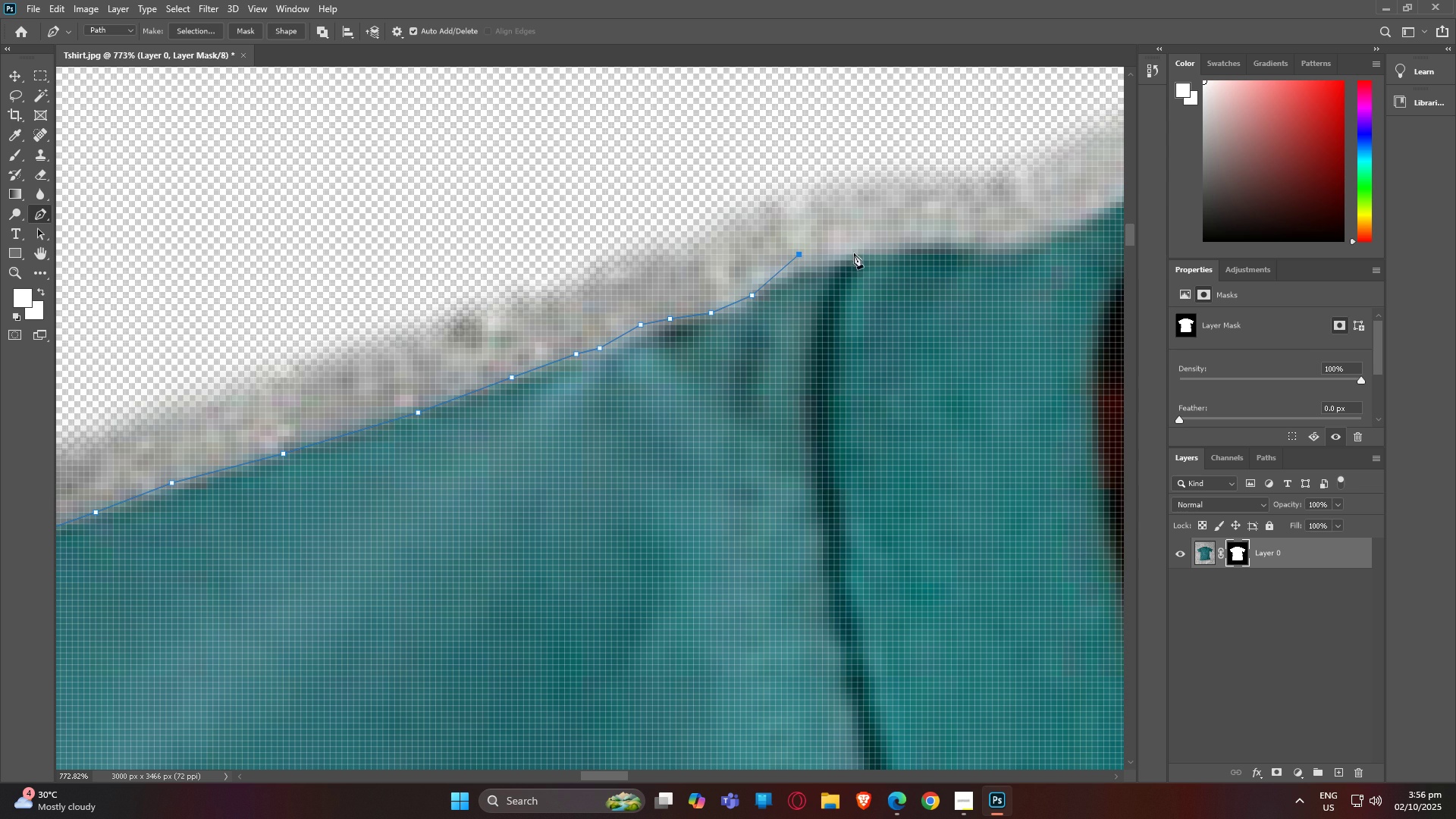 
double_click([866, 251])
 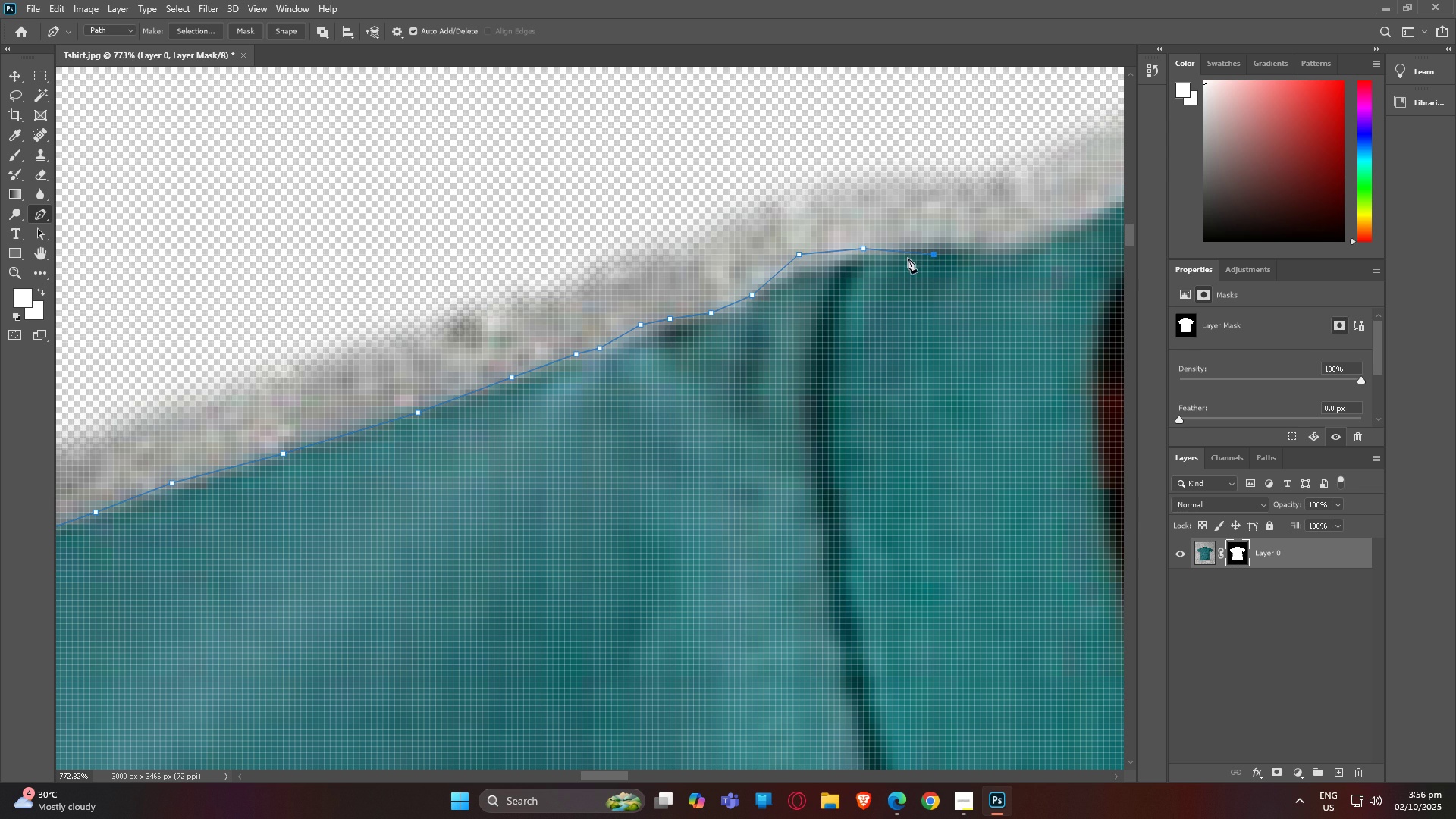 
key(Shift+ShiftLeft)